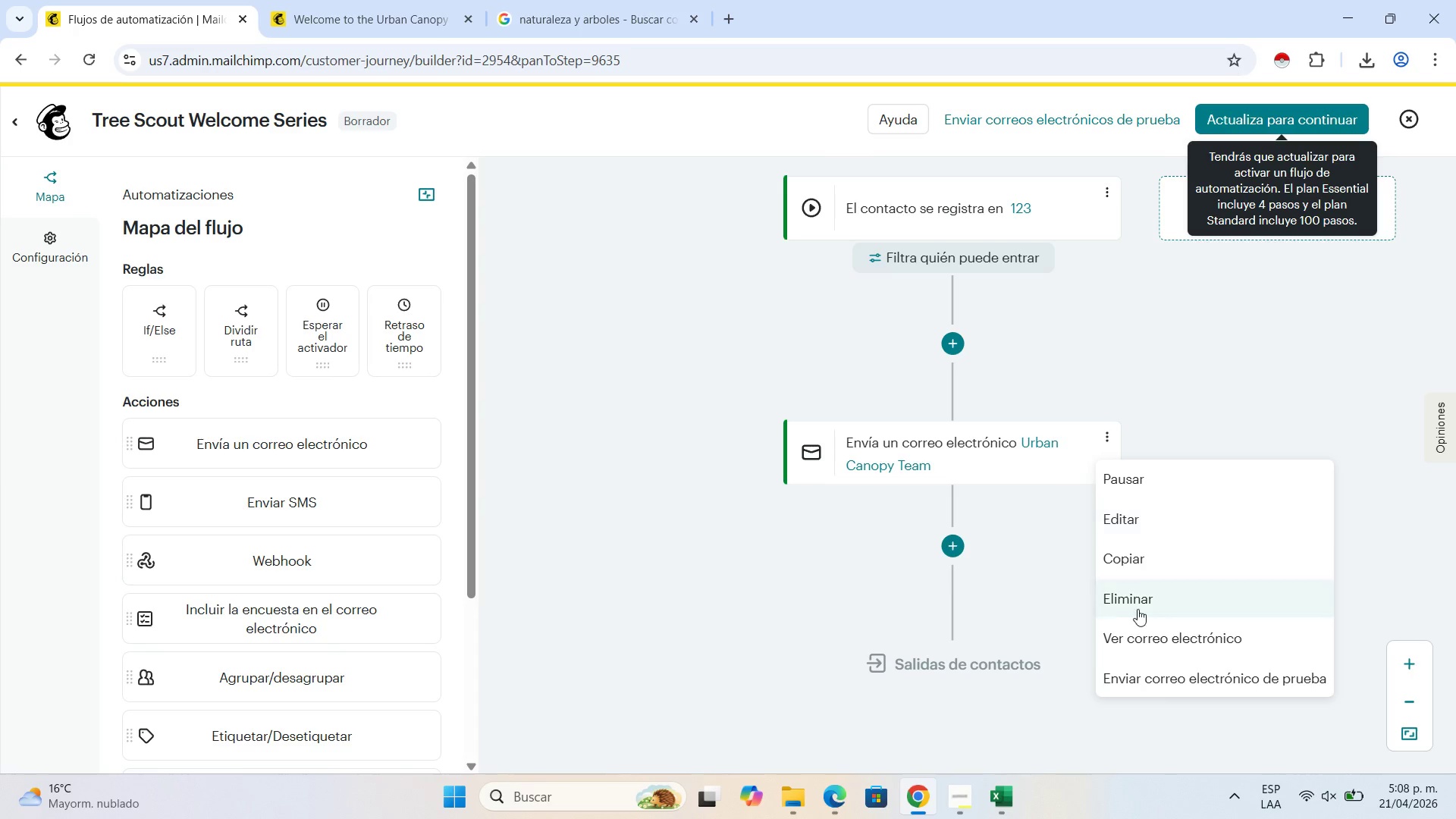 
left_click([980, 472])
 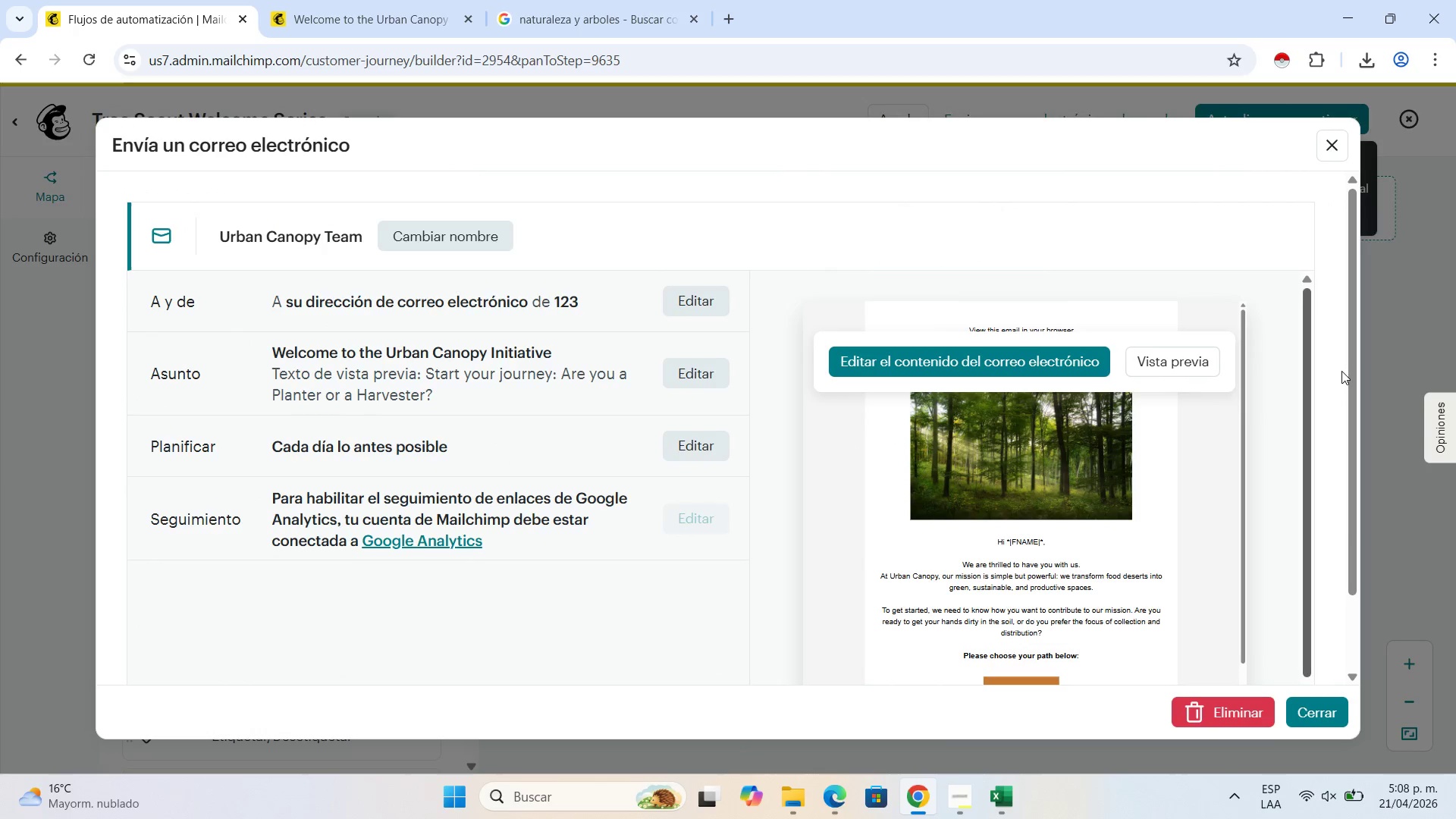 
scroll: coordinate [1013, 425], scroll_direction: down, amount: 3.0
 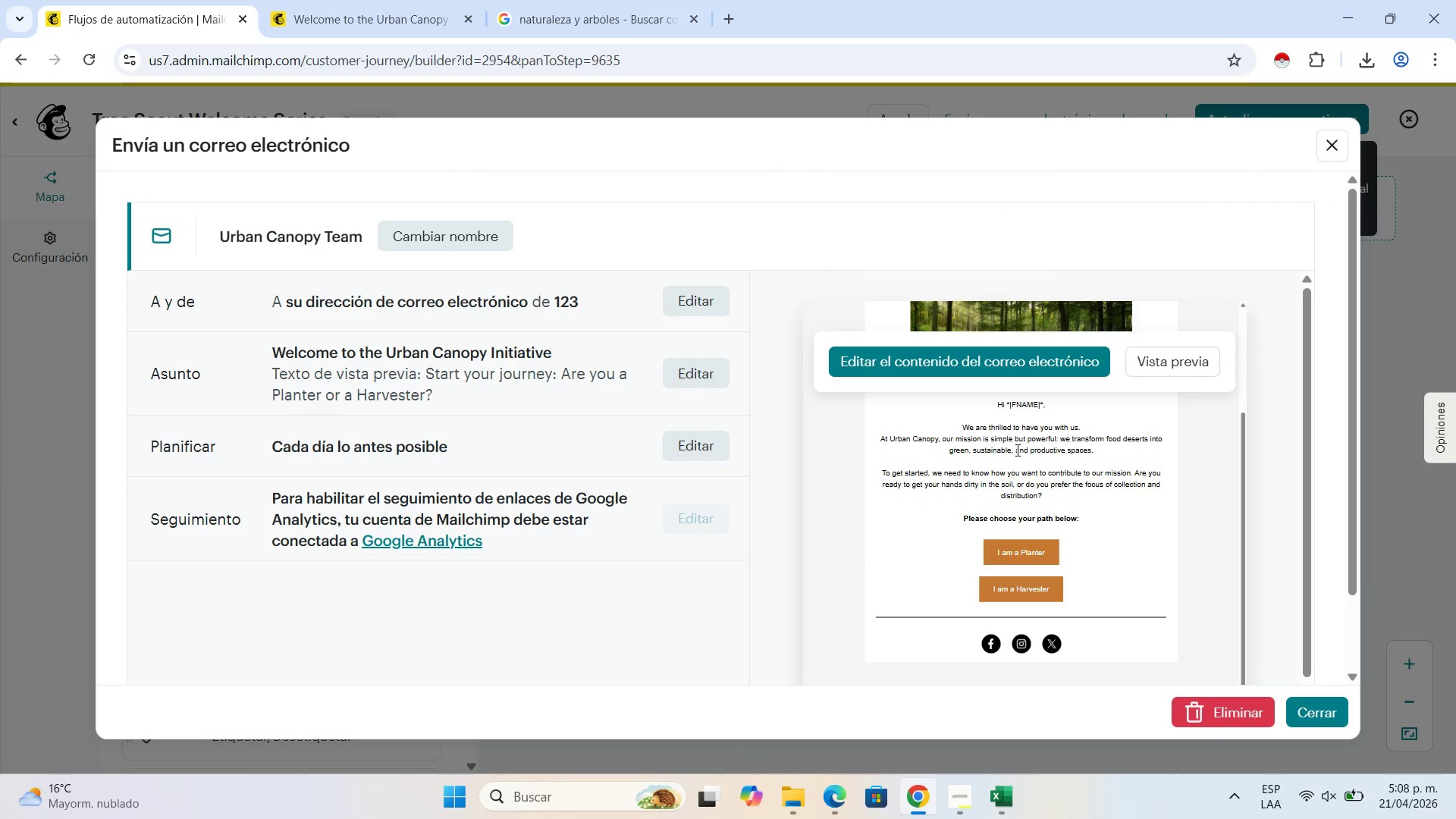 
scroll: coordinate [1016, 450], scroll_direction: up, amount: 5.0
 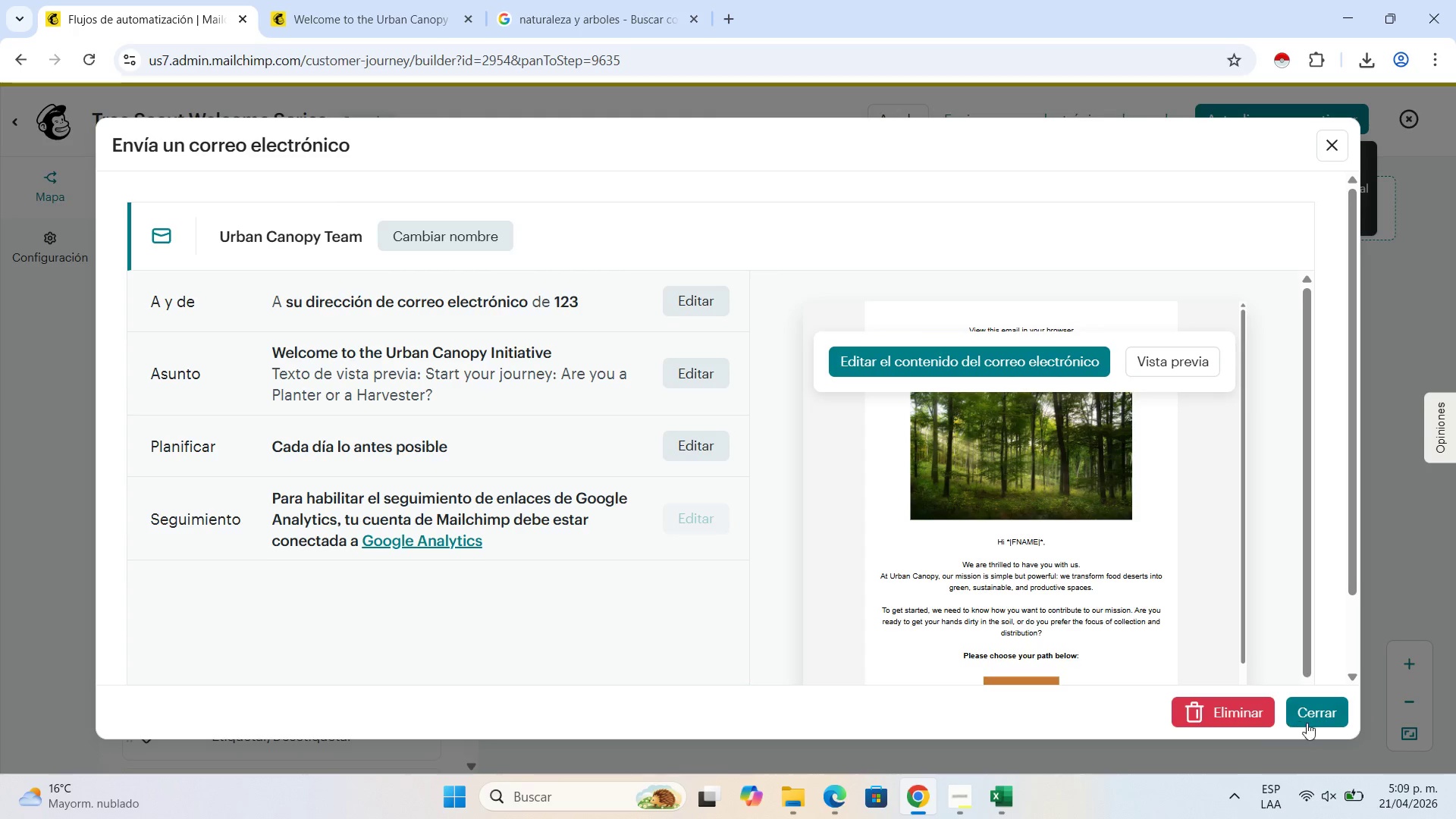 
left_click([1326, 710])
 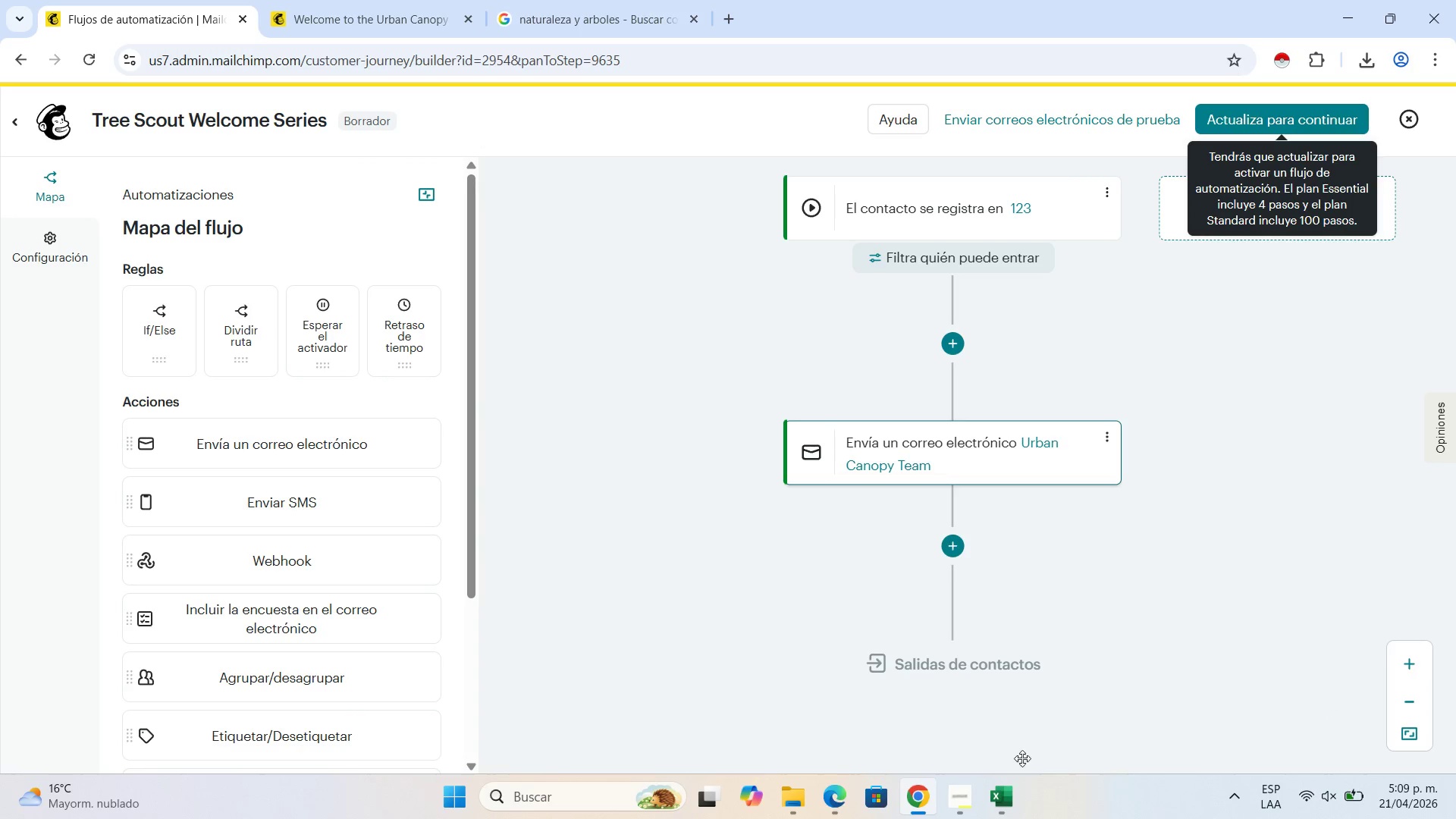 
left_click([962, 790])